 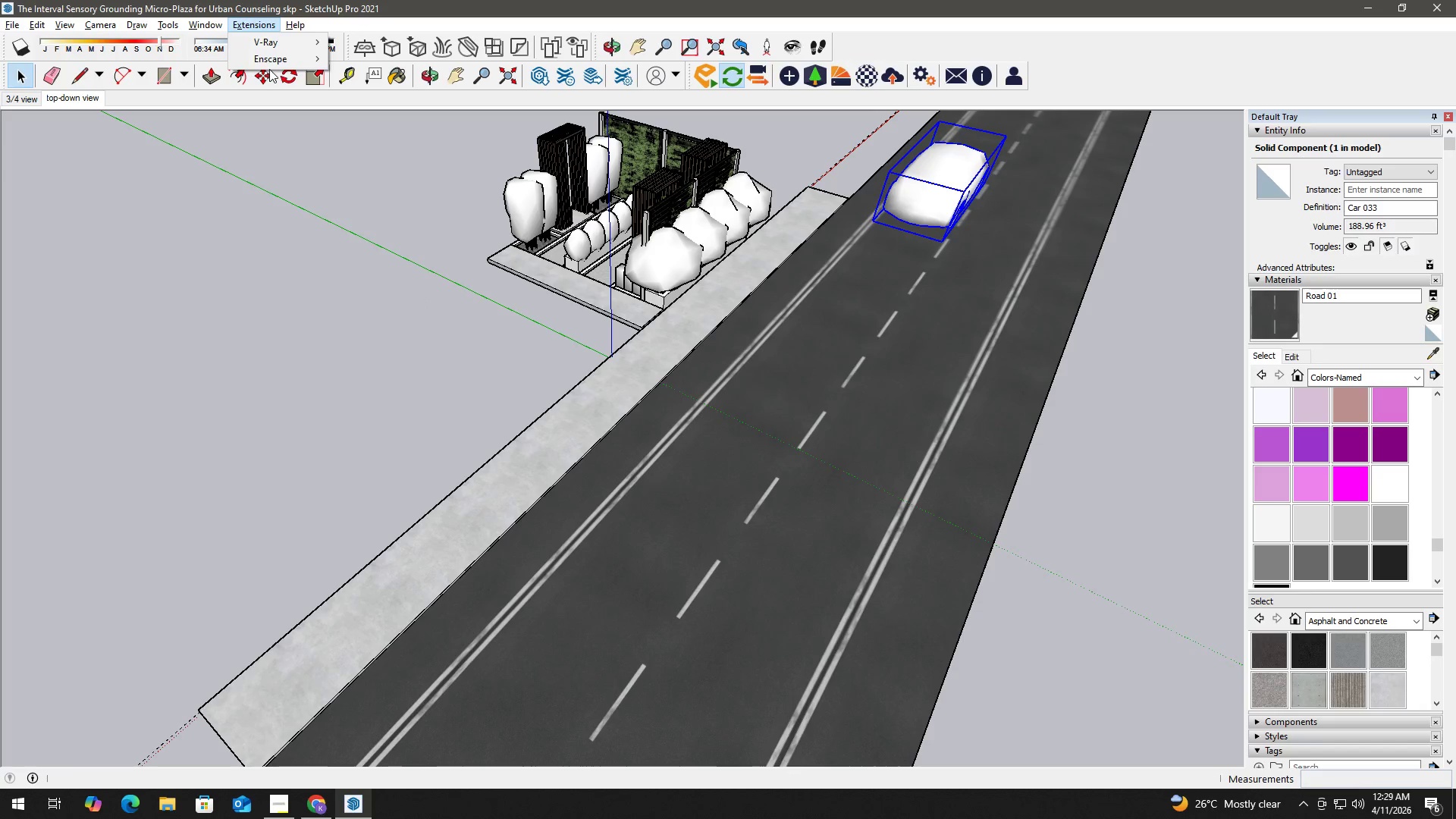 
left_click([369, 59])
 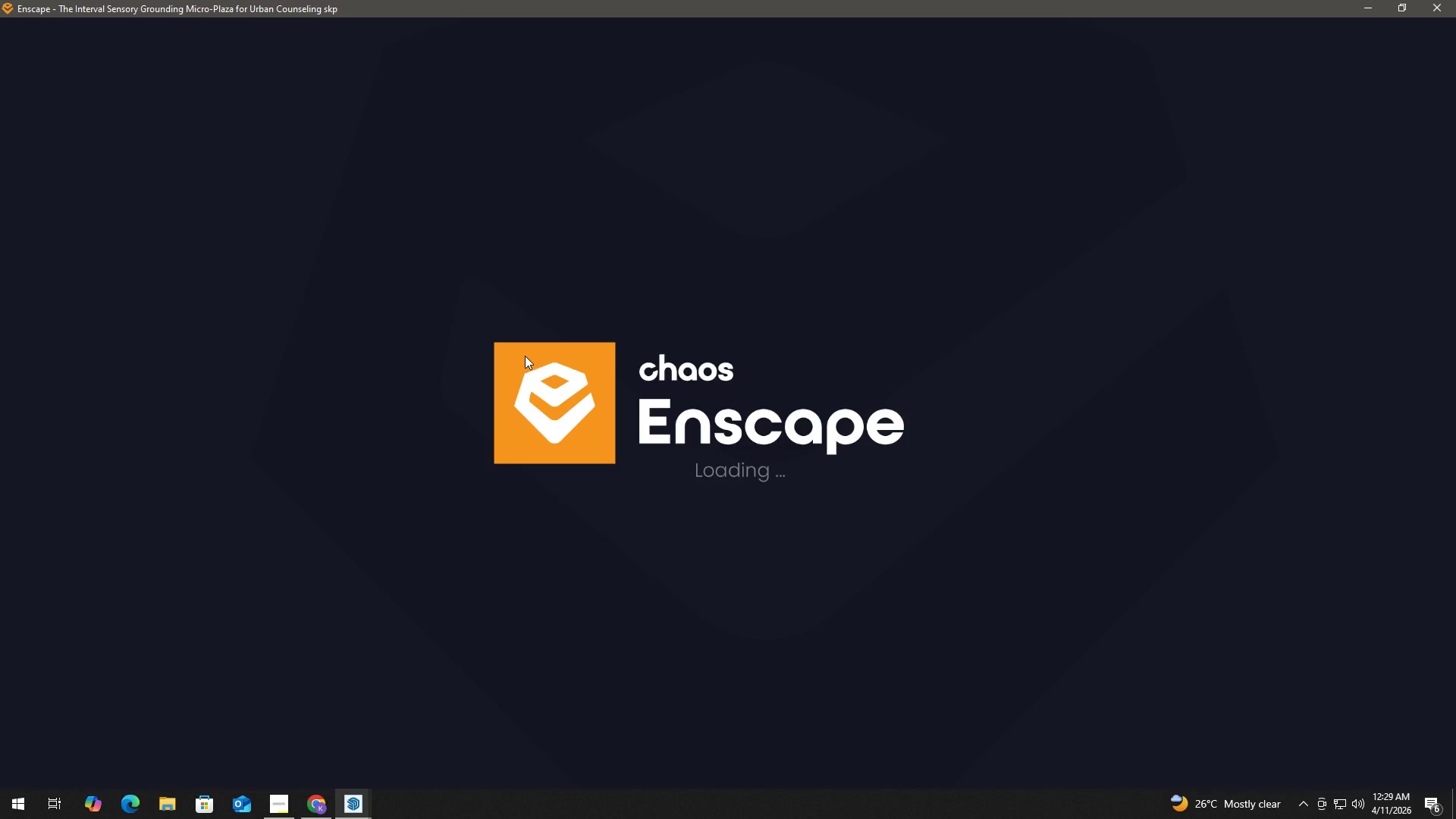 
wait(17.59)
 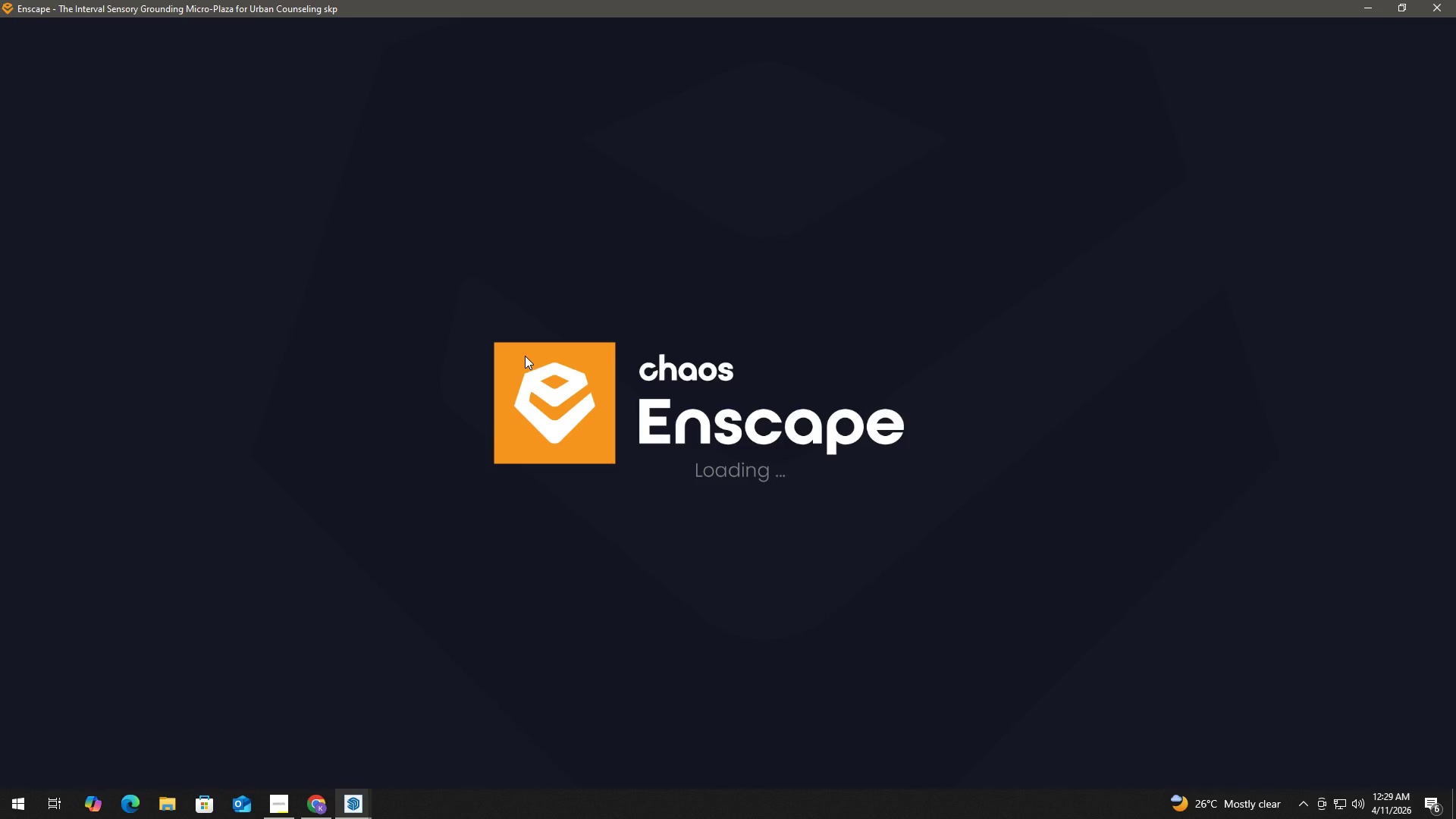 
left_click_drag(start_coordinate=[761, 210], to_coordinate=[731, 201])
 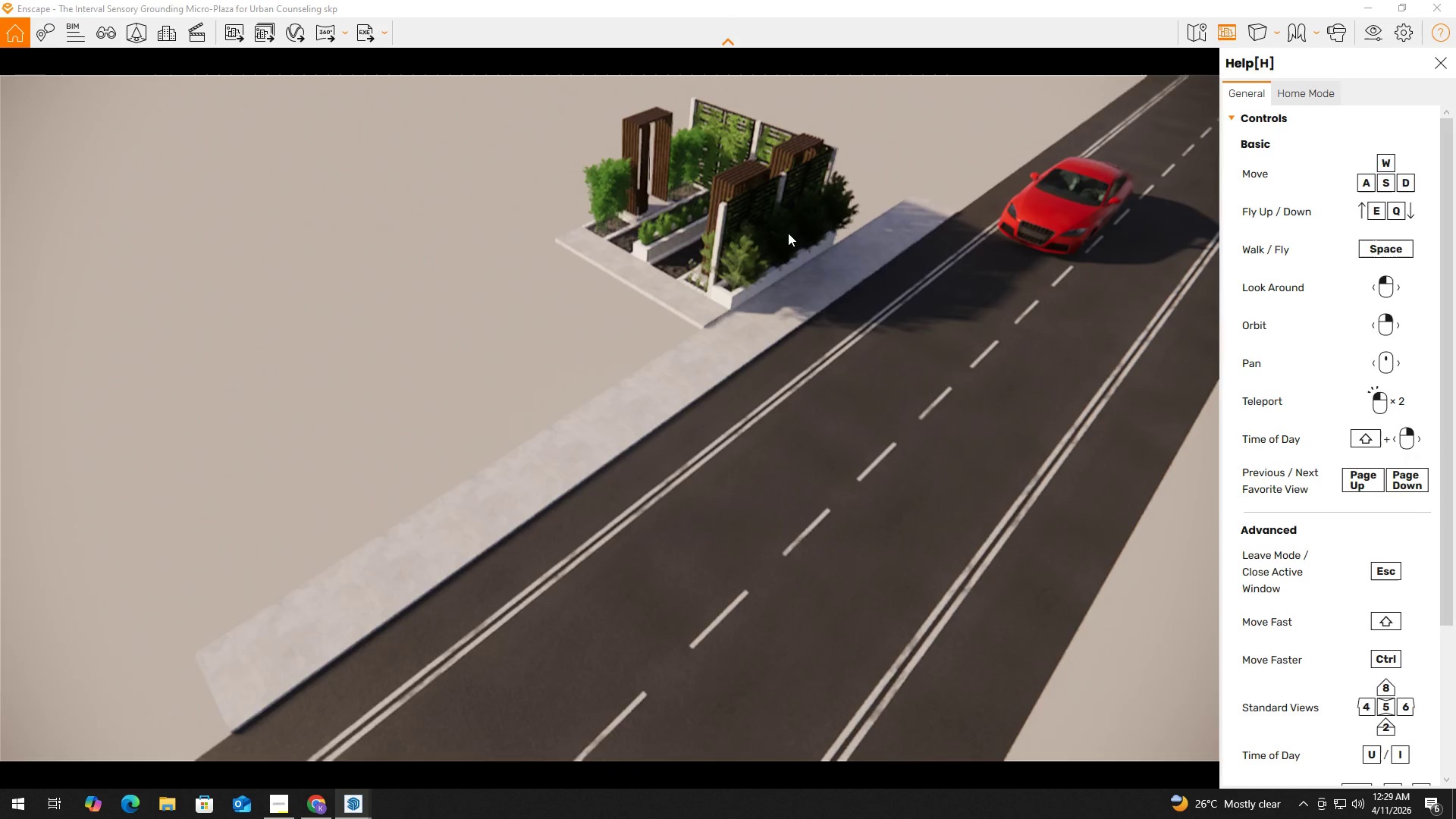 
hold_key(key=D, duration=0.88)
 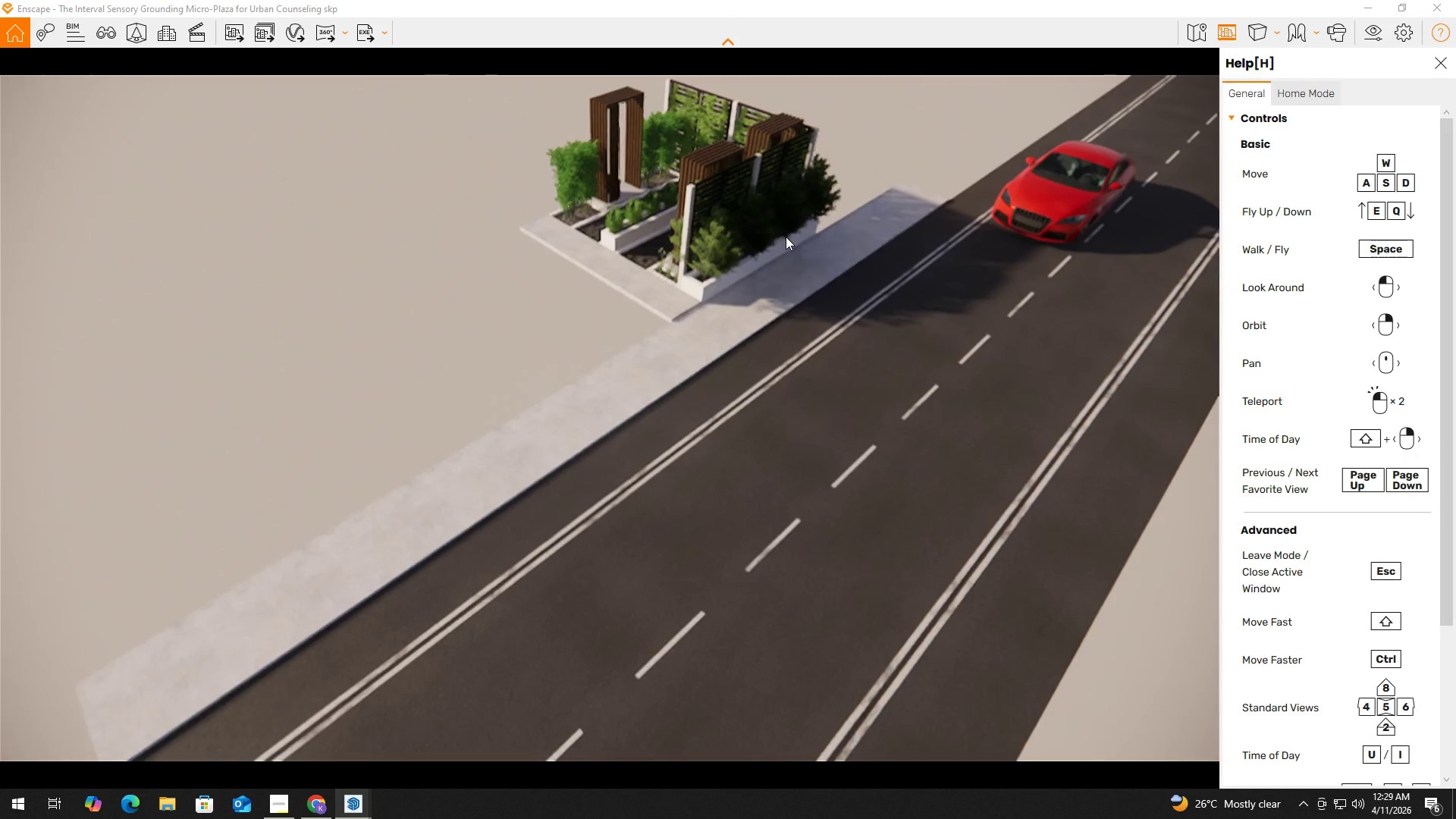 
hold_key(key=W, duration=5.58)
 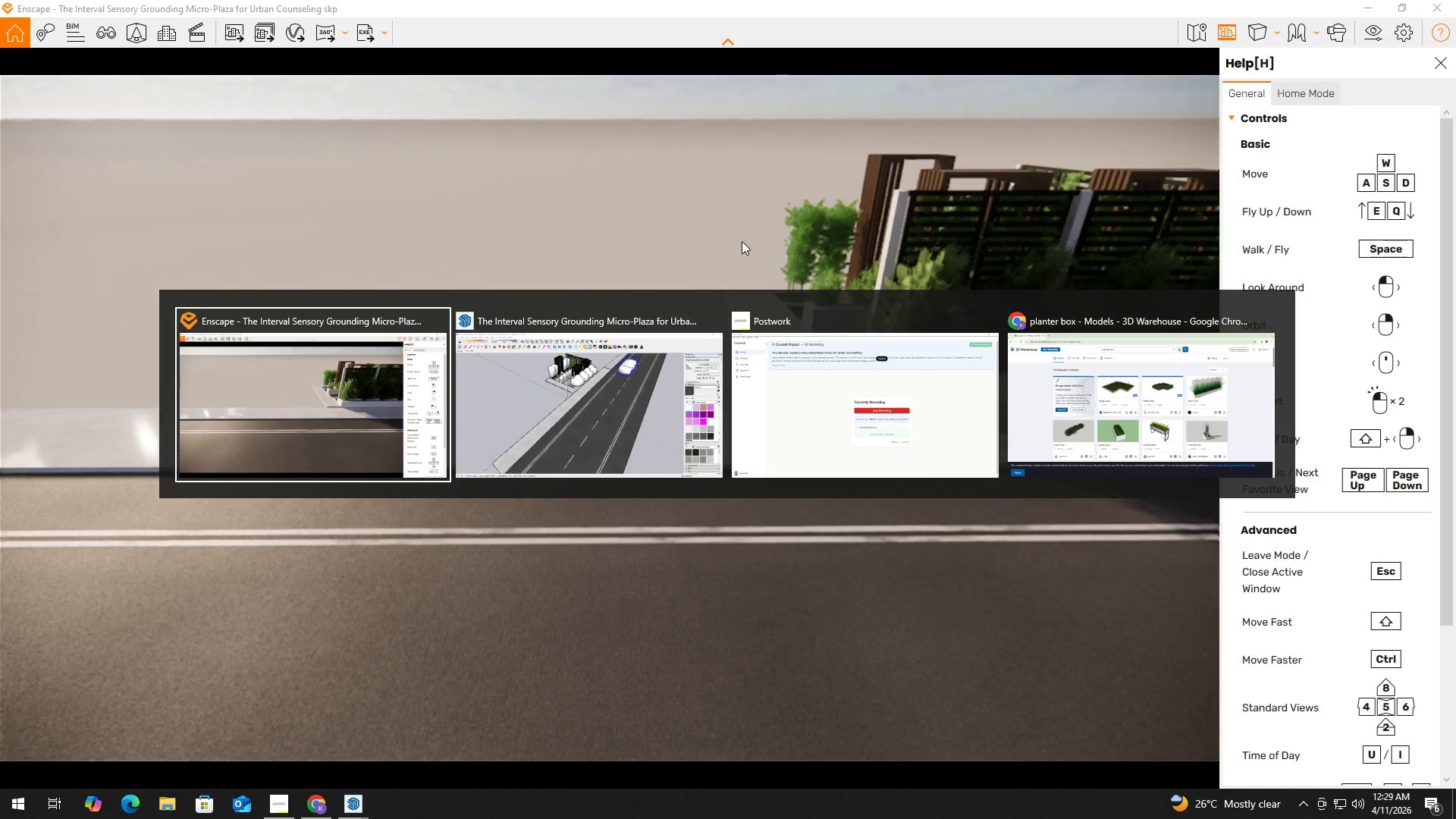 
hold_key(key=D, duration=4.69)
 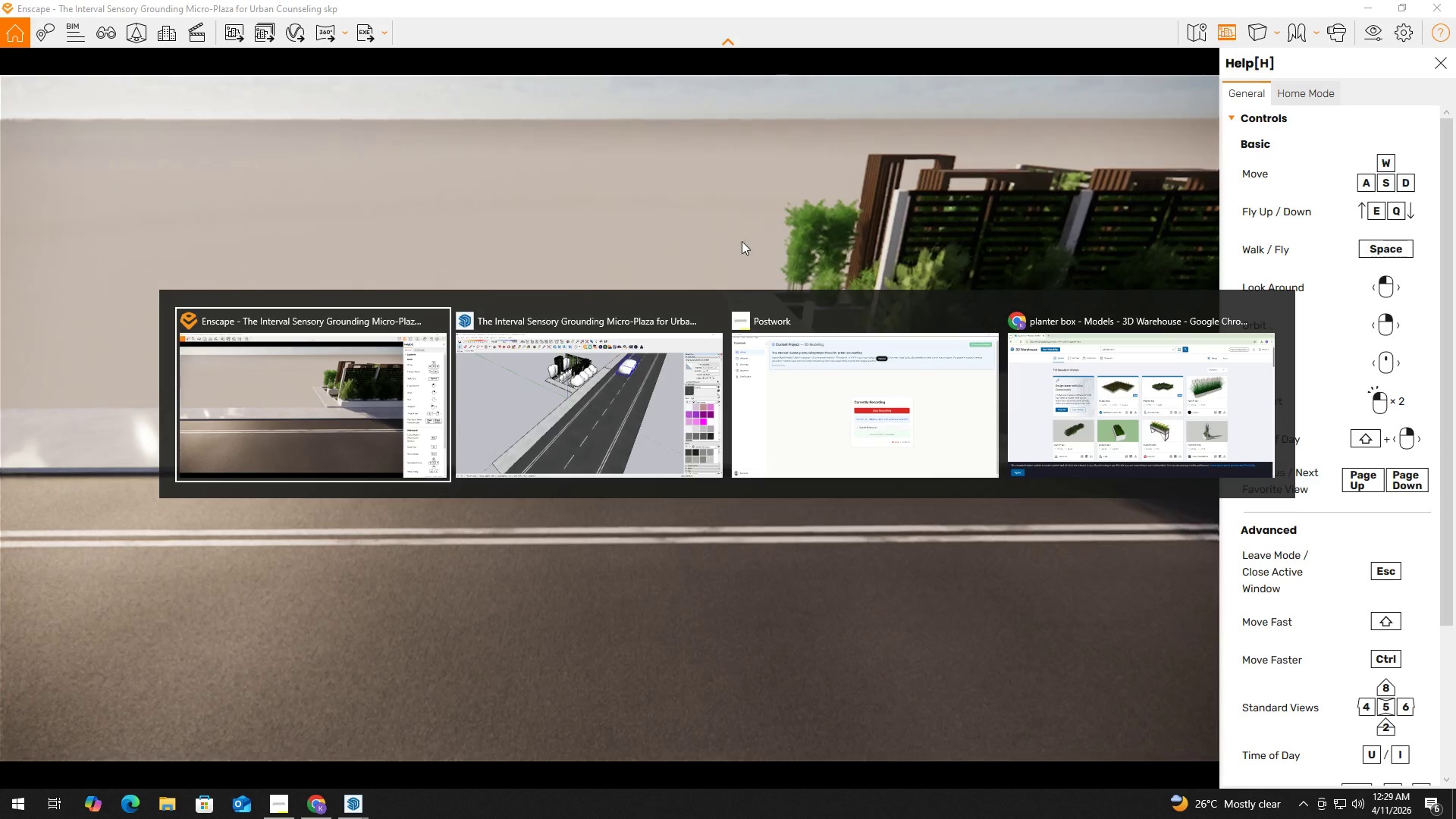 
hold_key(key=Q, duration=0.55)
 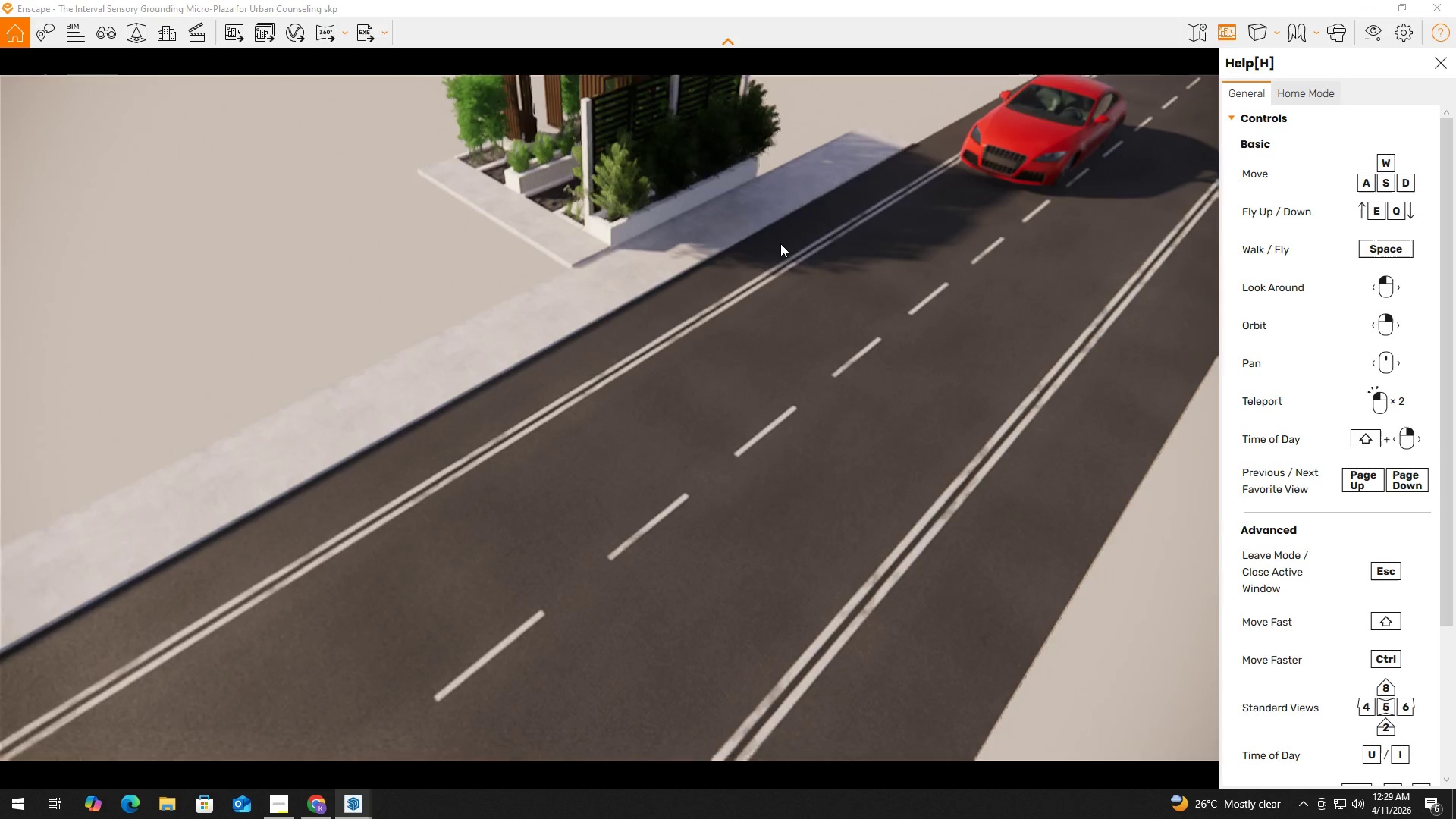 
type(qq)
key(Tab)
 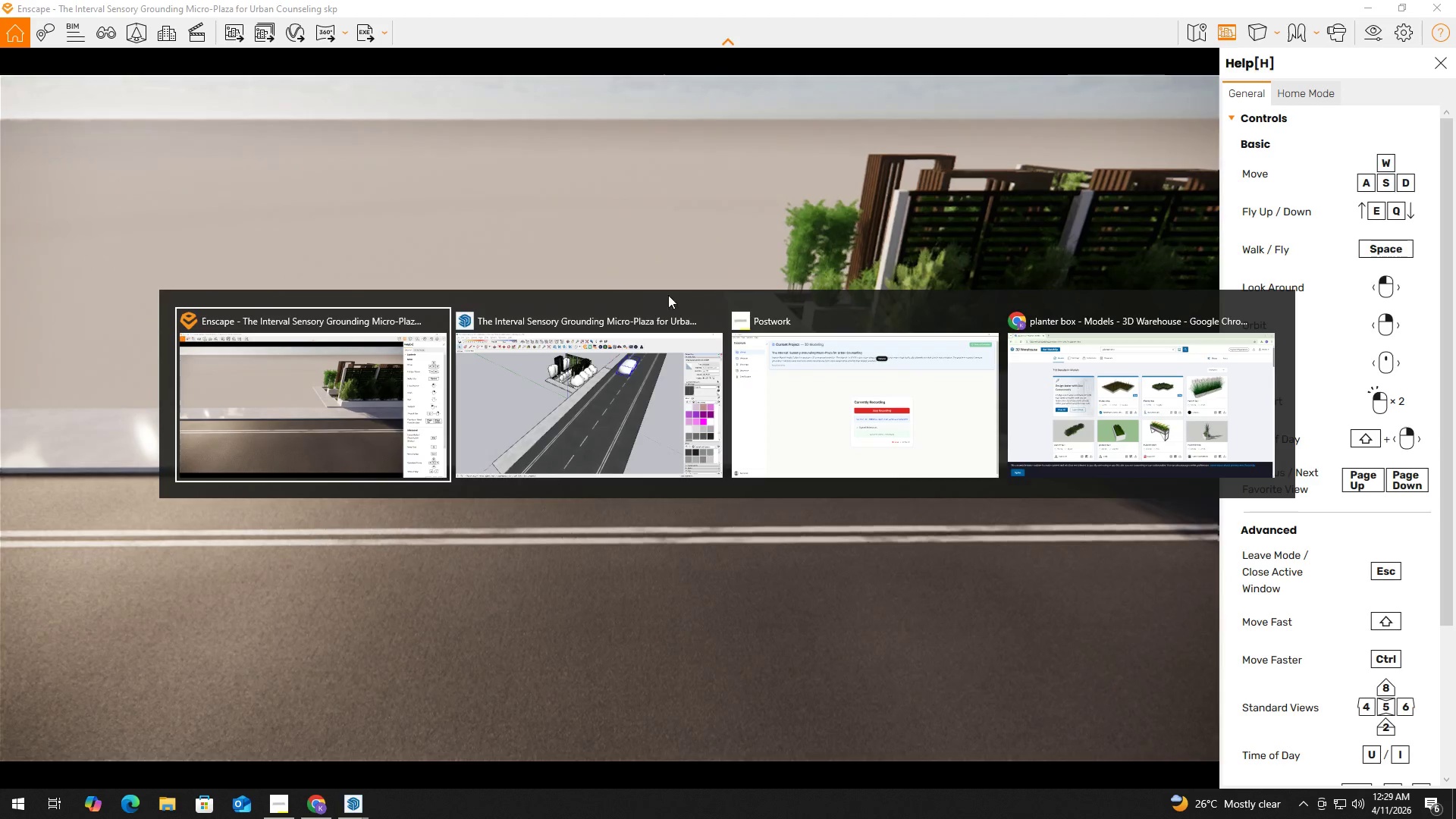 
hold_key(key=AltLeft, duration=1.95)
left_click([832, 386])